 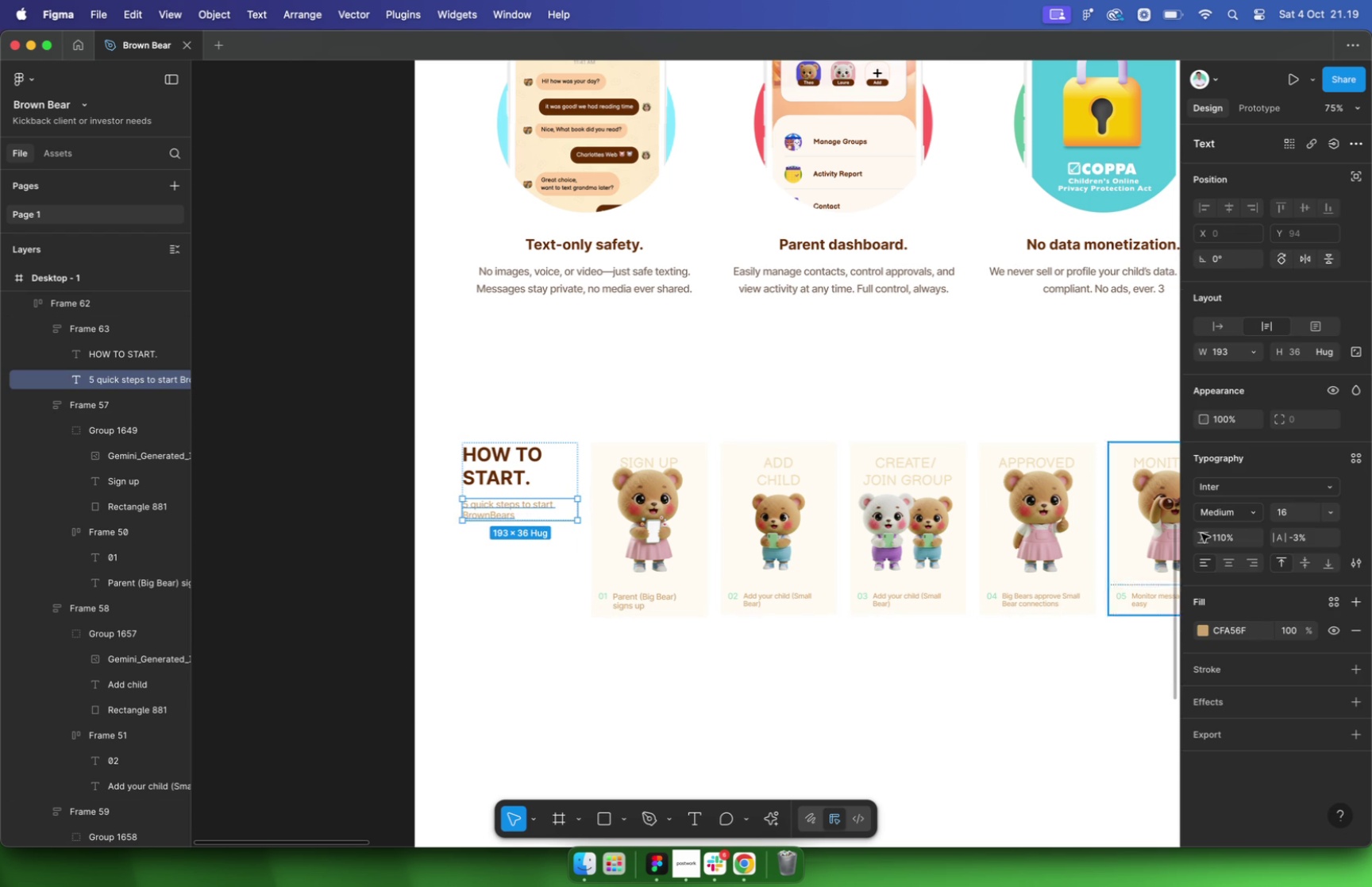 
left_click([1259, 537])
 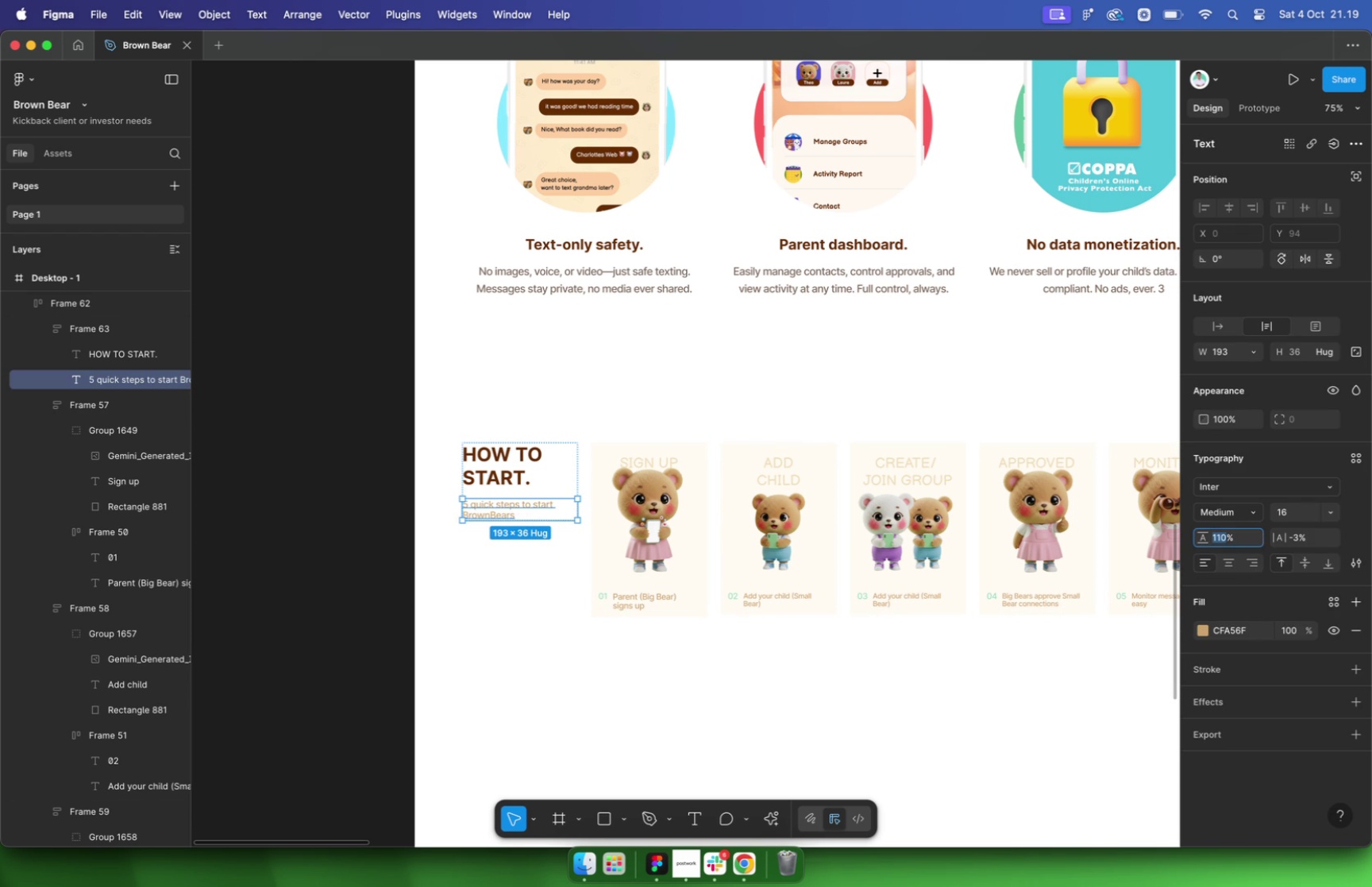 
key(Backspace)
 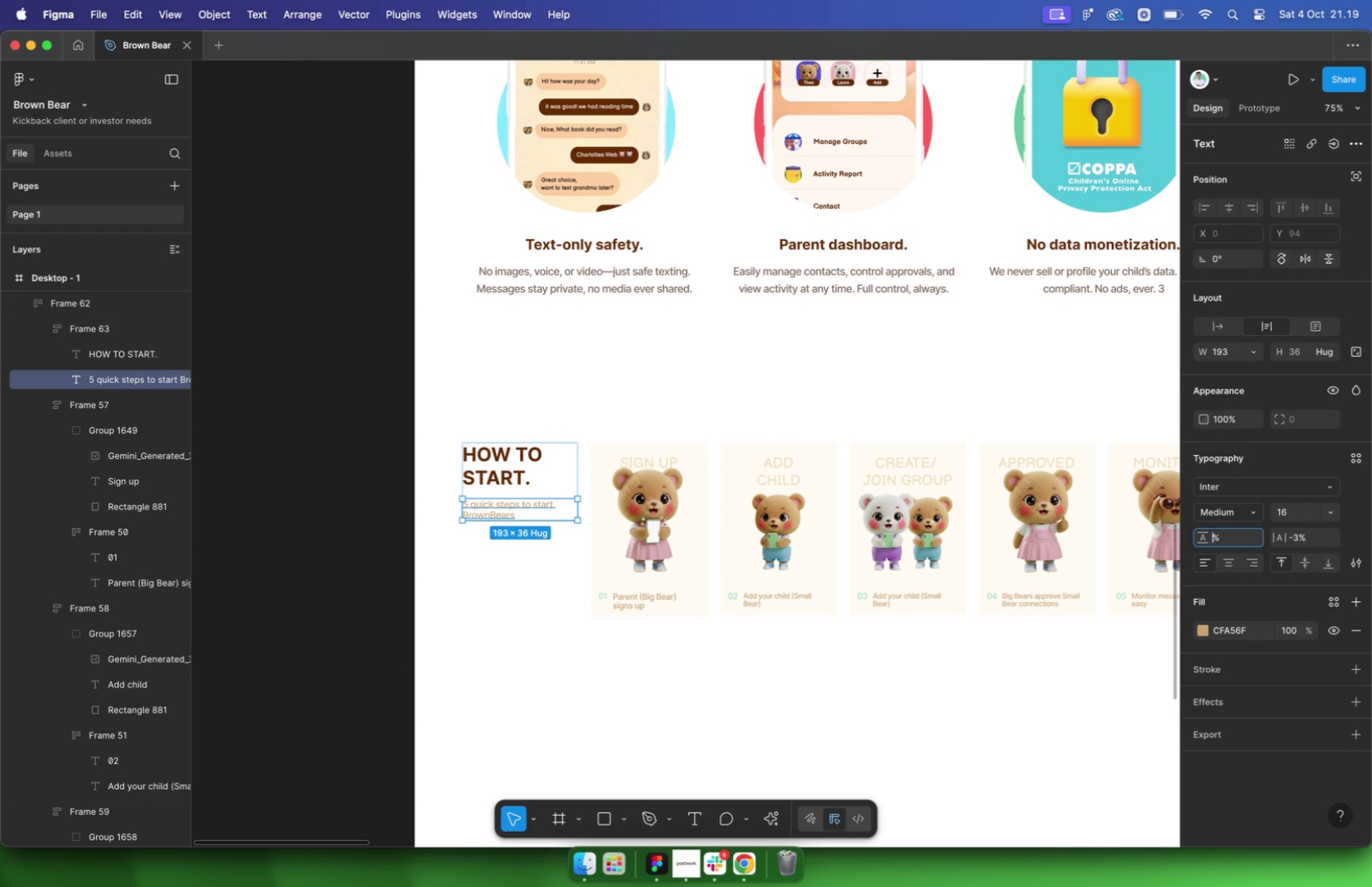 
key(Backspace)
 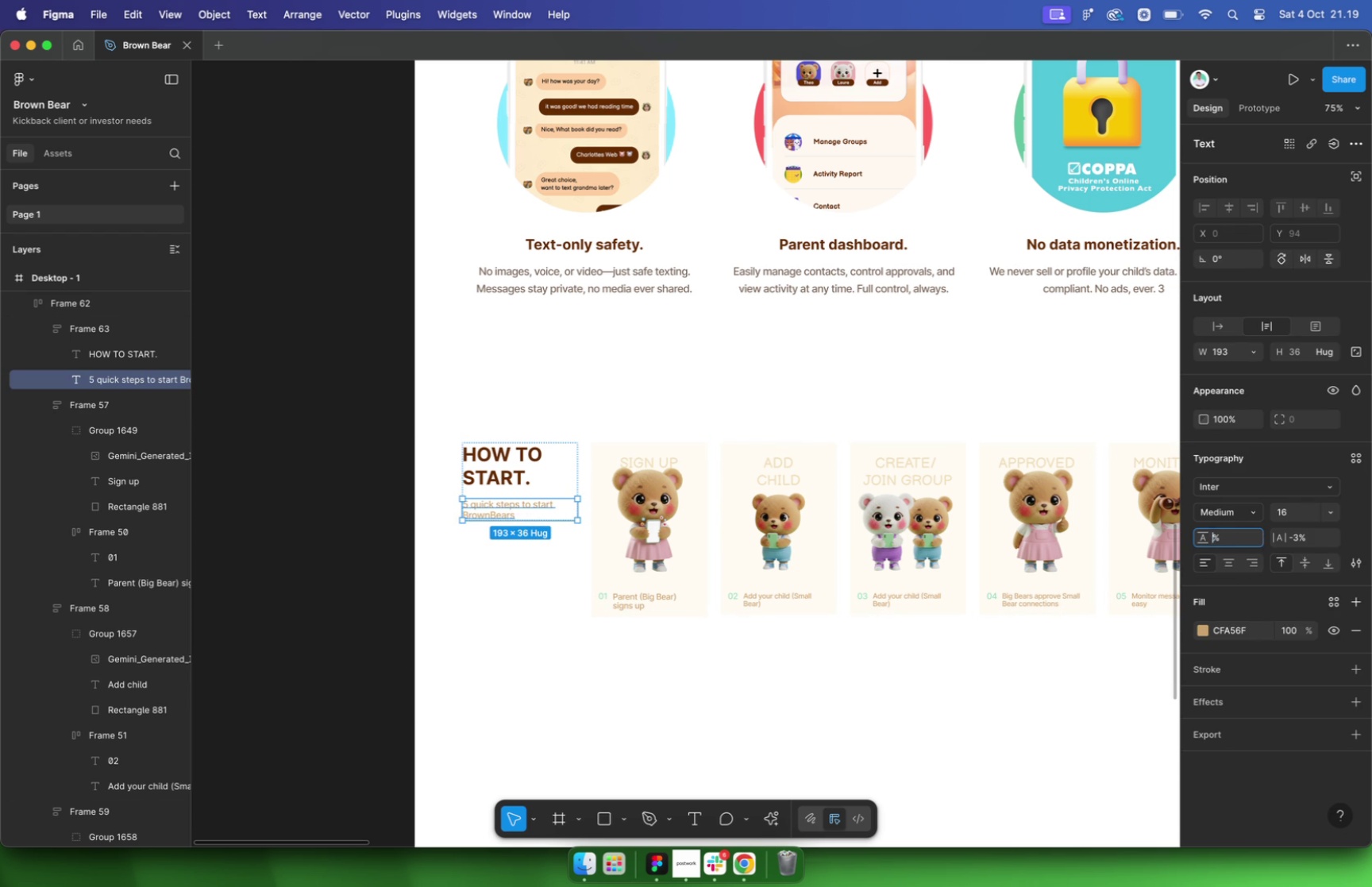 
key(Backspace)
 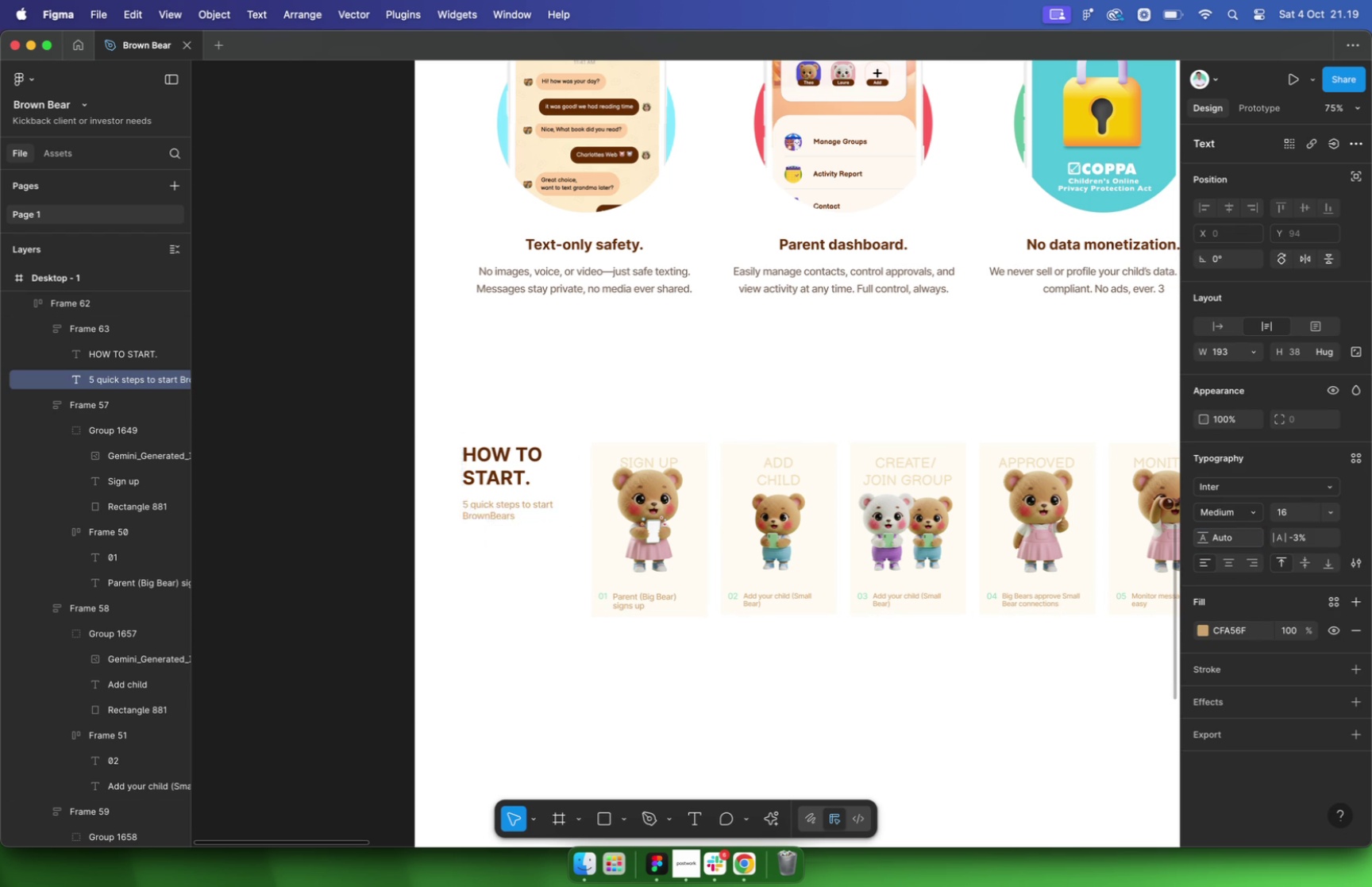 
key(Enter)